 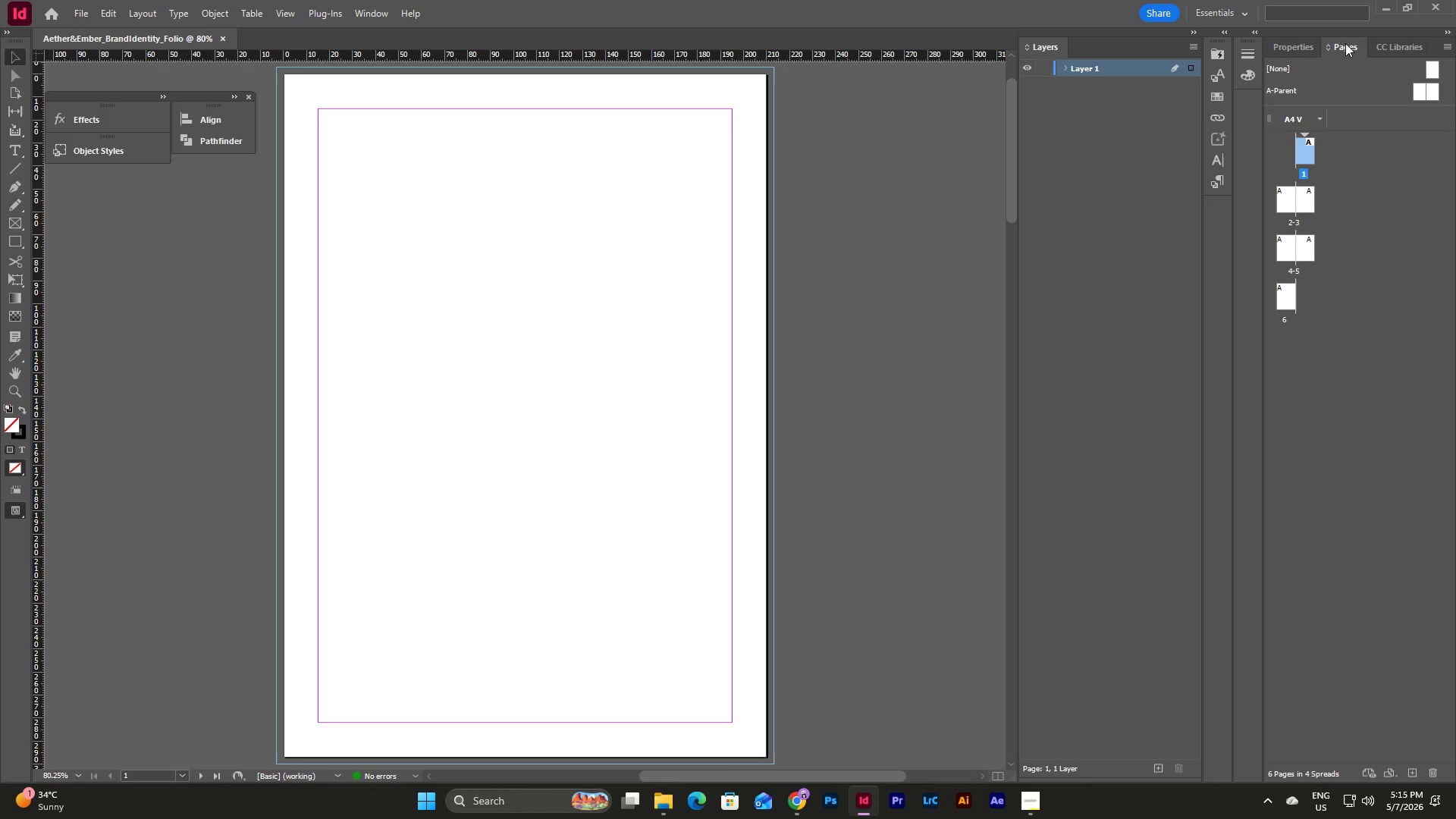 
left_click([1337, 268])
 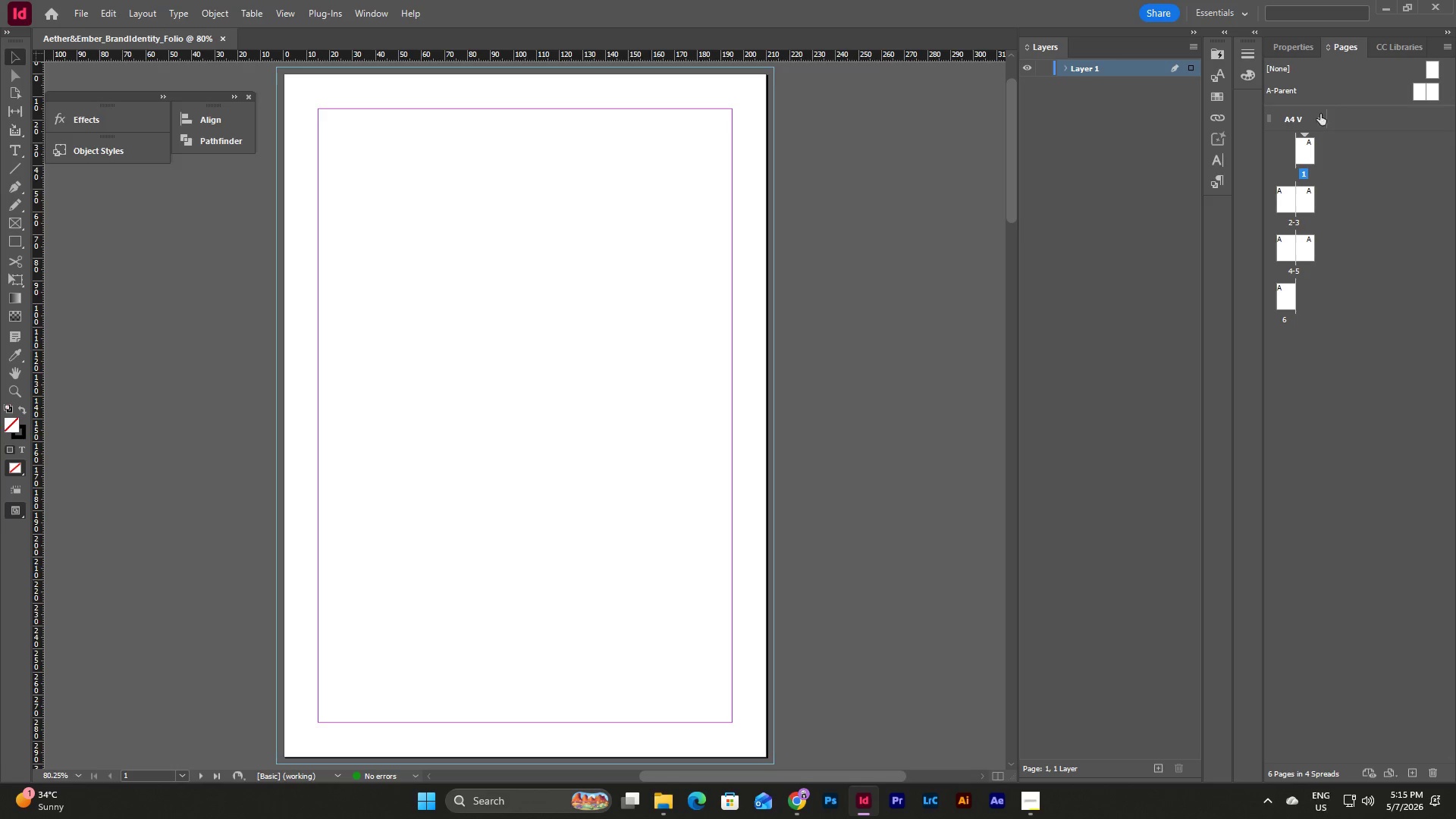 
right_click([1310, 152])
 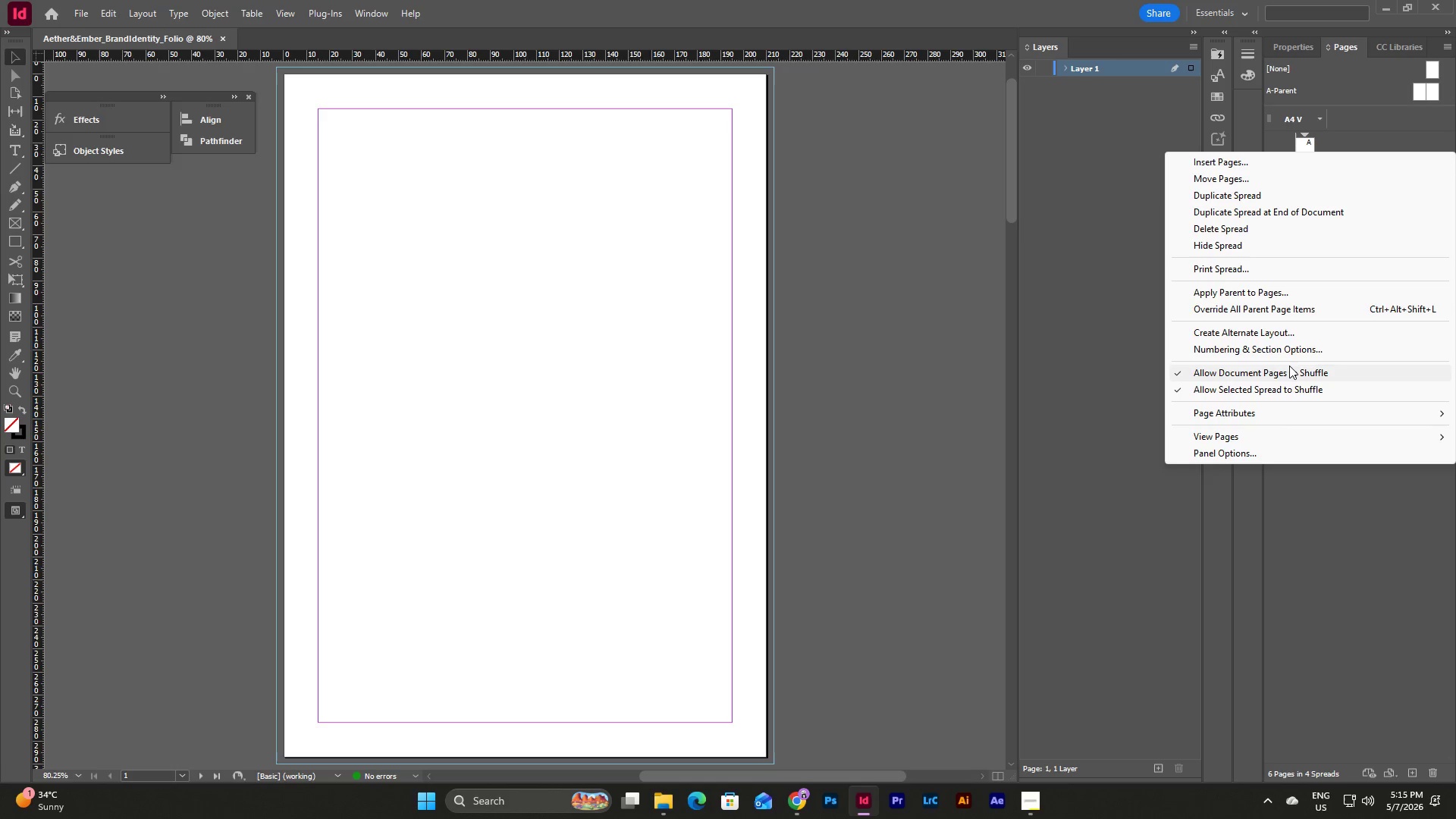 
left_click([1289, 366])
 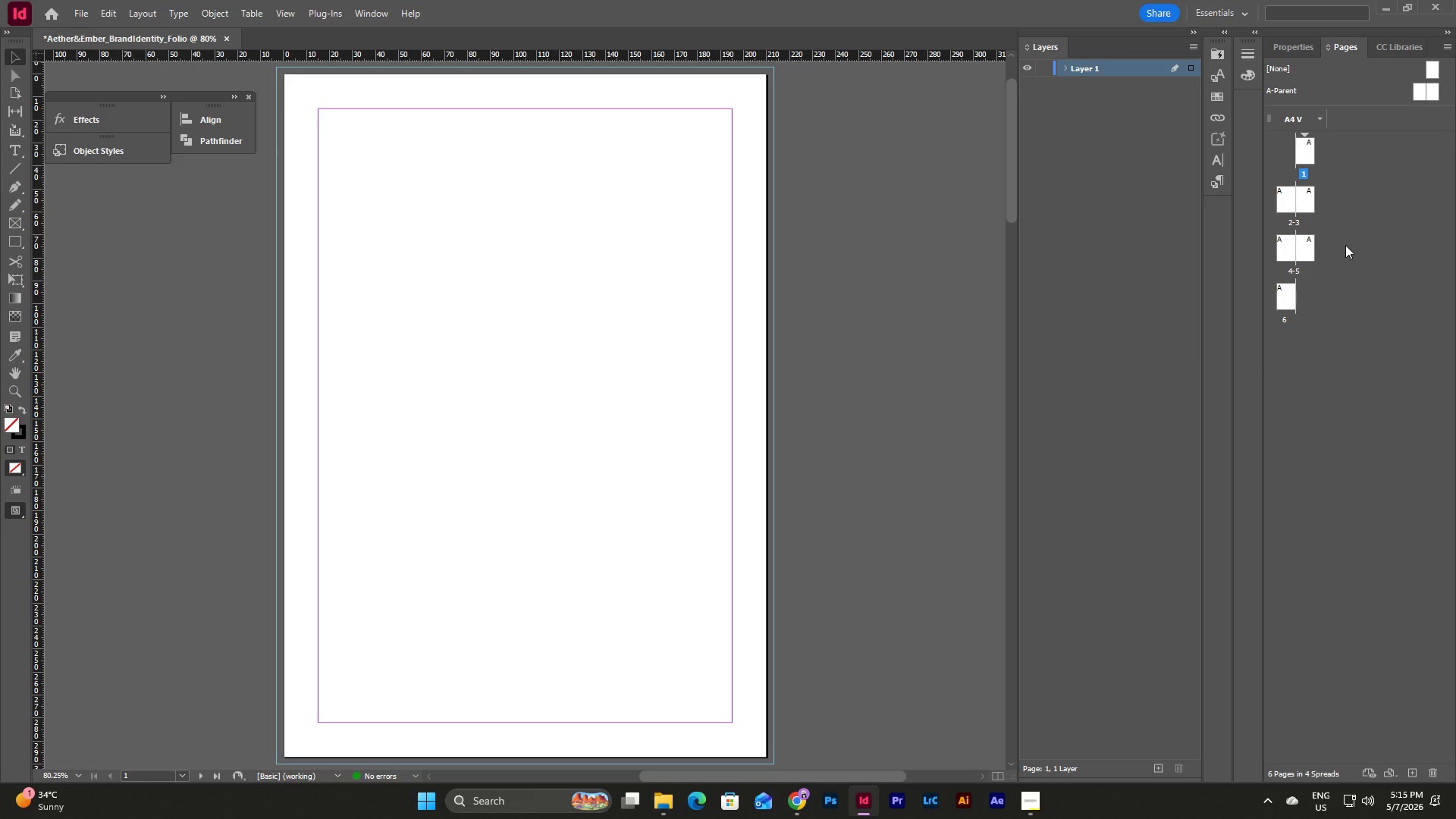 
left_click([1348, 241])
 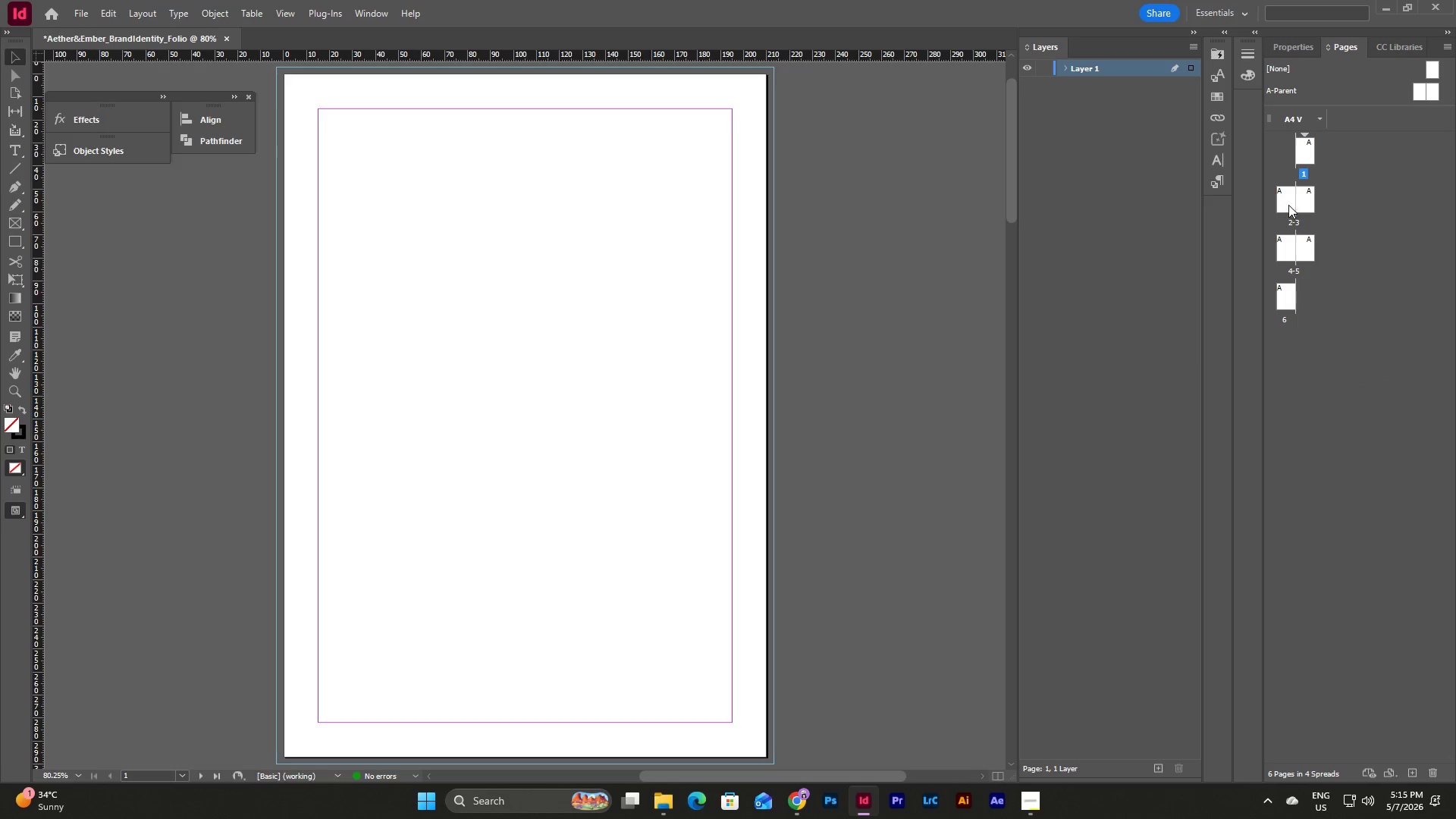 
left_click_drag(start_coordinate=[1287, 202], to_coordinate=[1313, 159])
 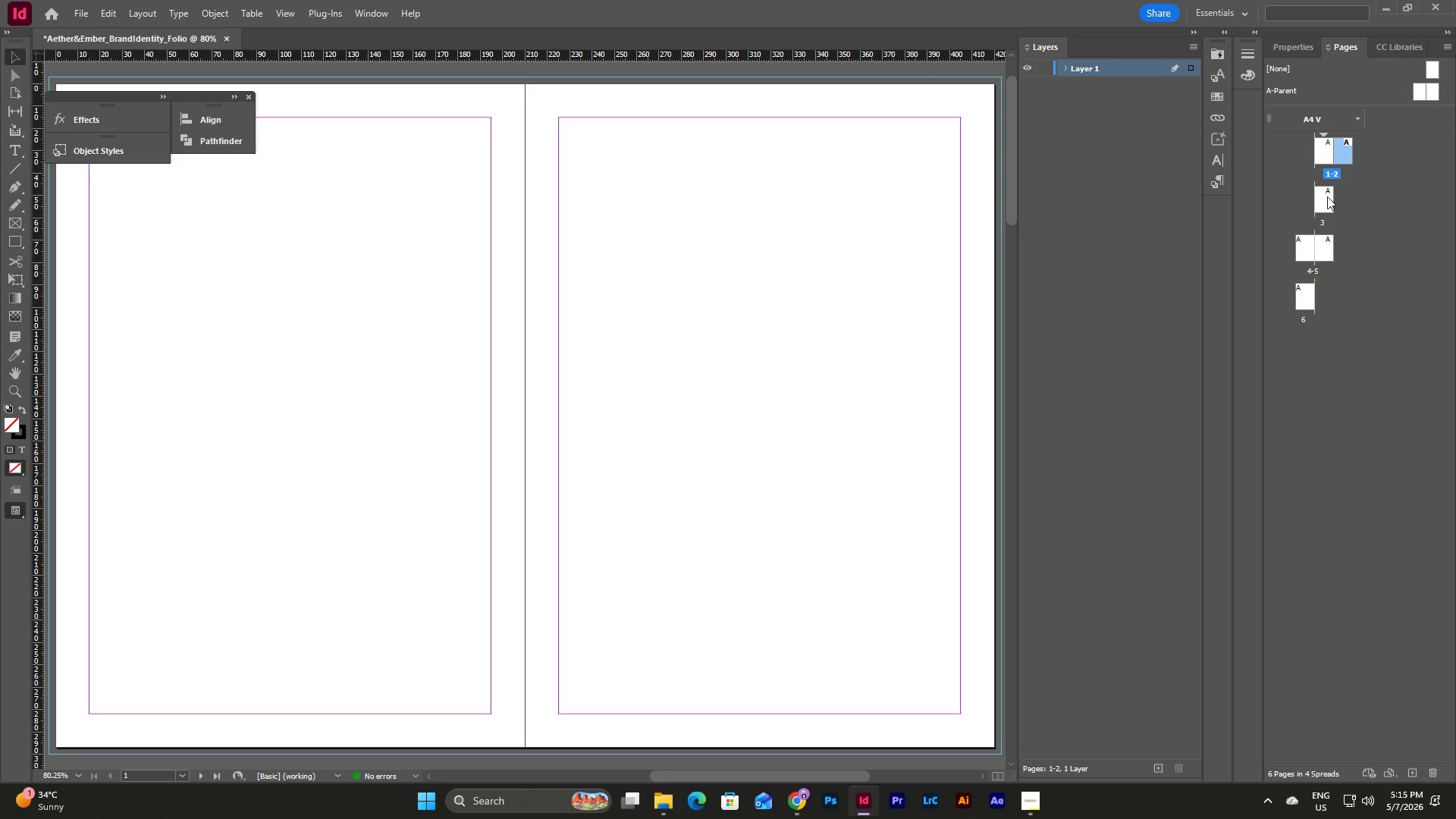 
left_click_drag(start_coordinate=[1327, 196], to_coordinate=[1350, 155])
 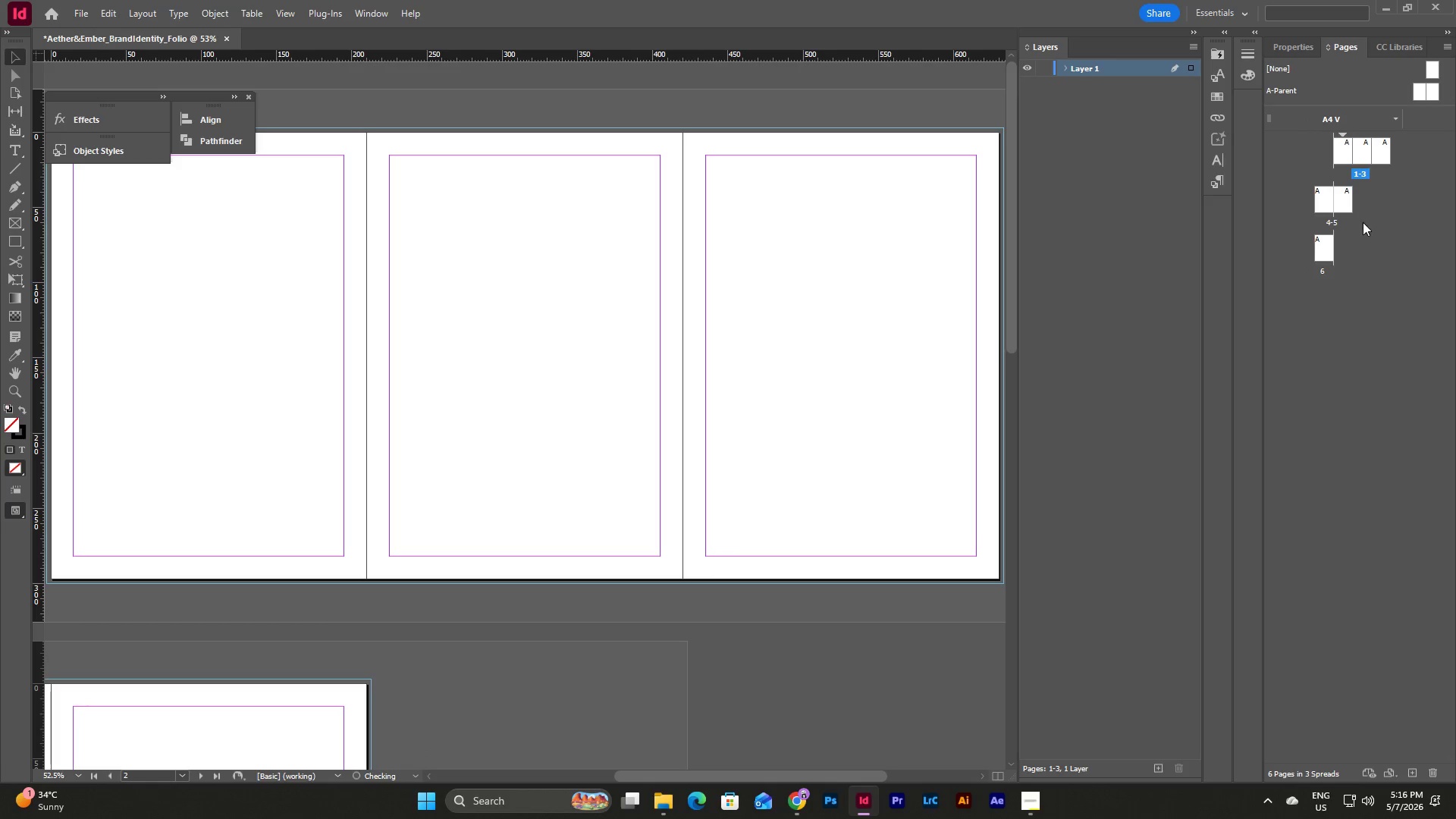 
left_click([1363, 222])
 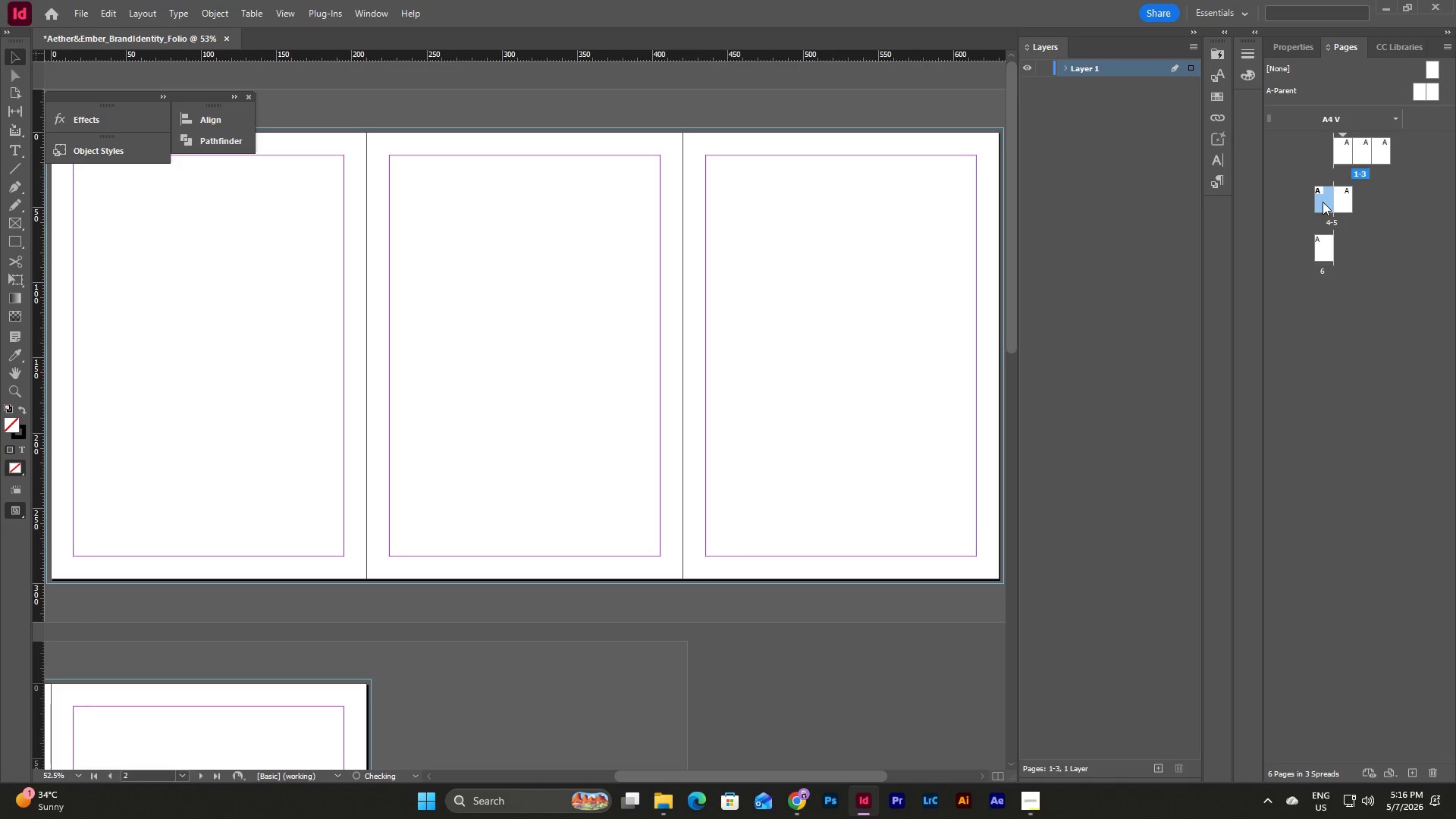 
left_click_drag(start_coordinate=[1323, 249], to_coordinate=[1353, 202])
 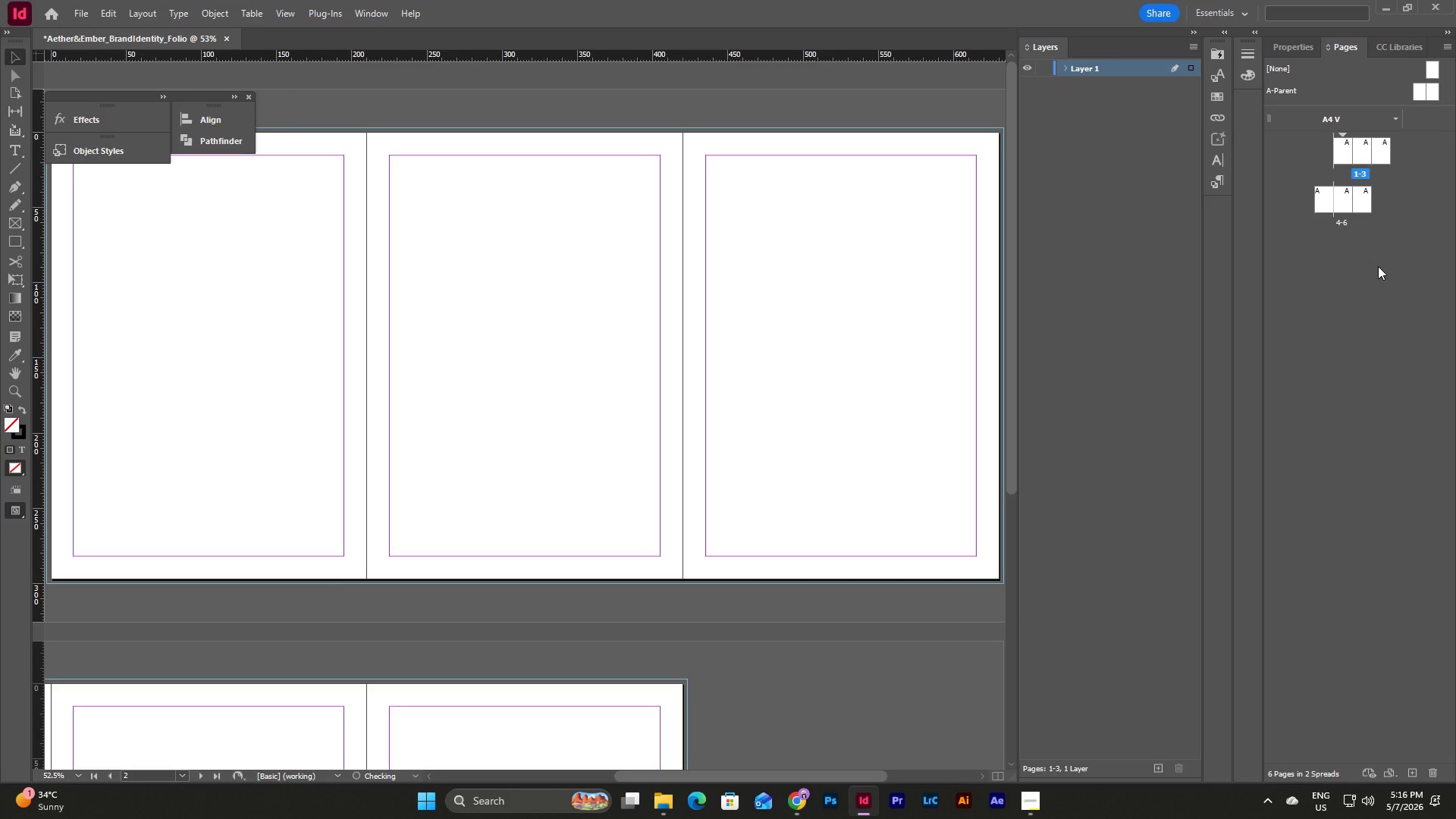 
left_click([1378, 266])
 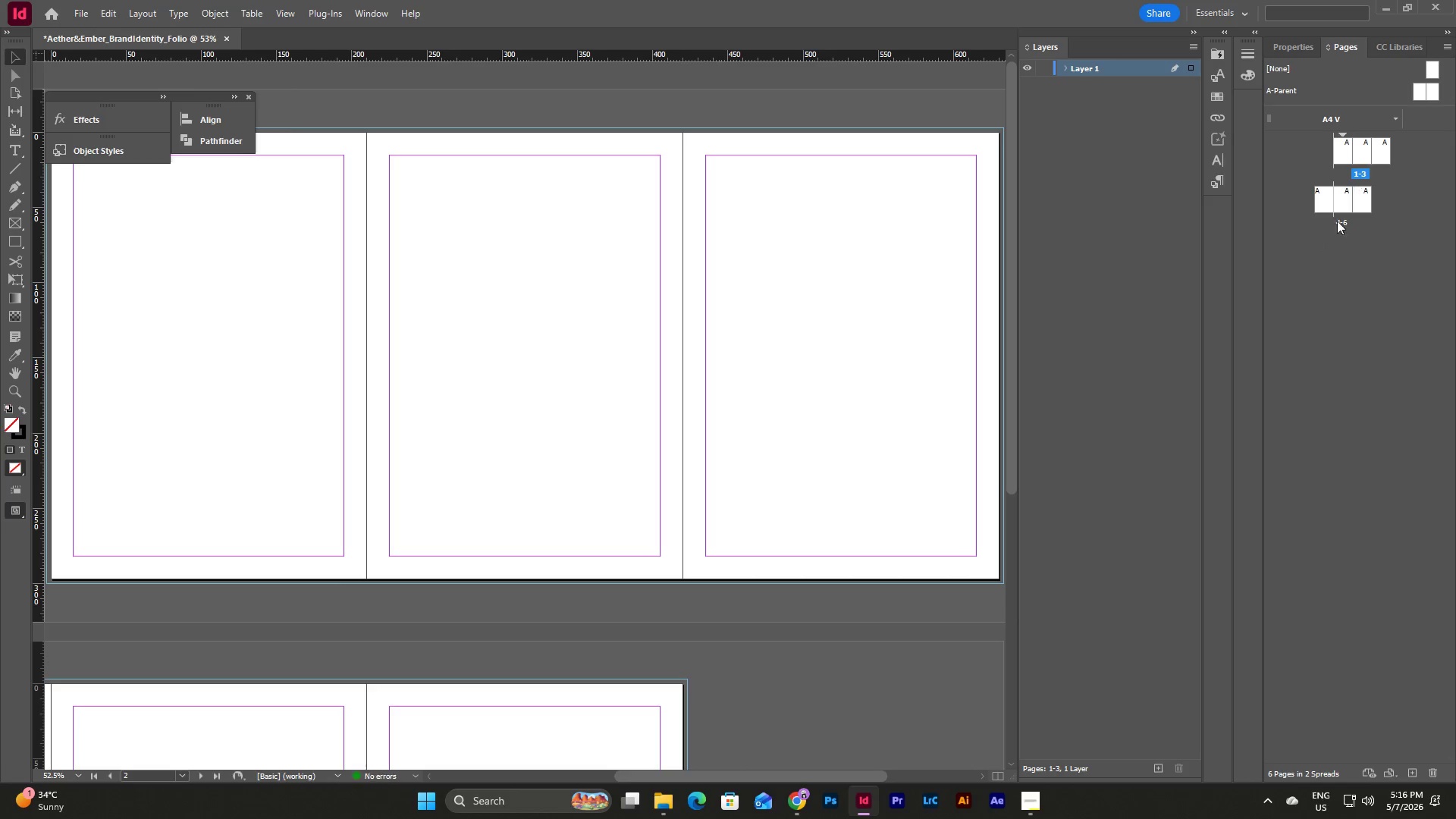 
left_click([1323, 256])
 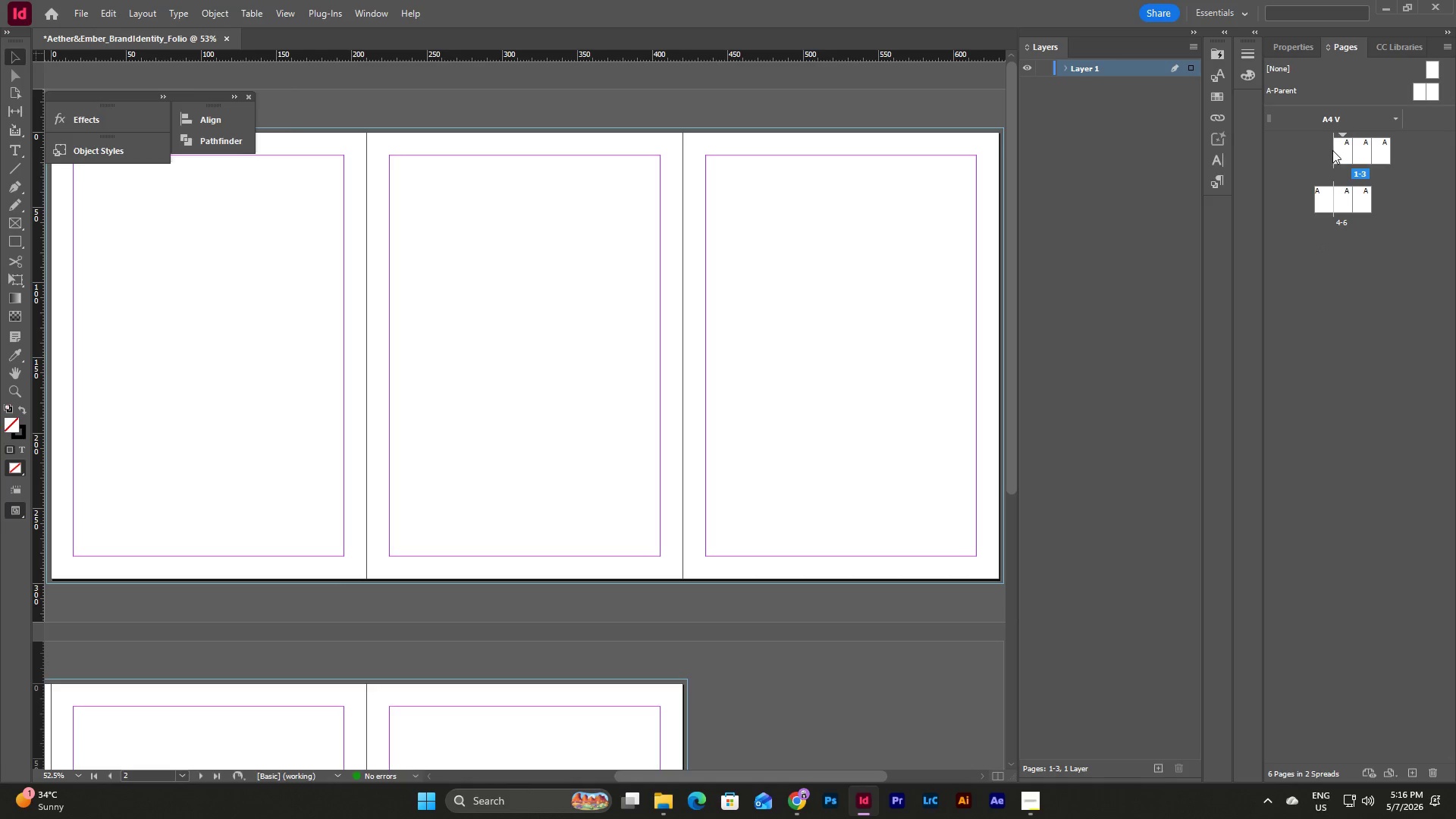 
left_click_drag(start_coordinate=[1332, 150], to_coordinate=[1309, 152])
 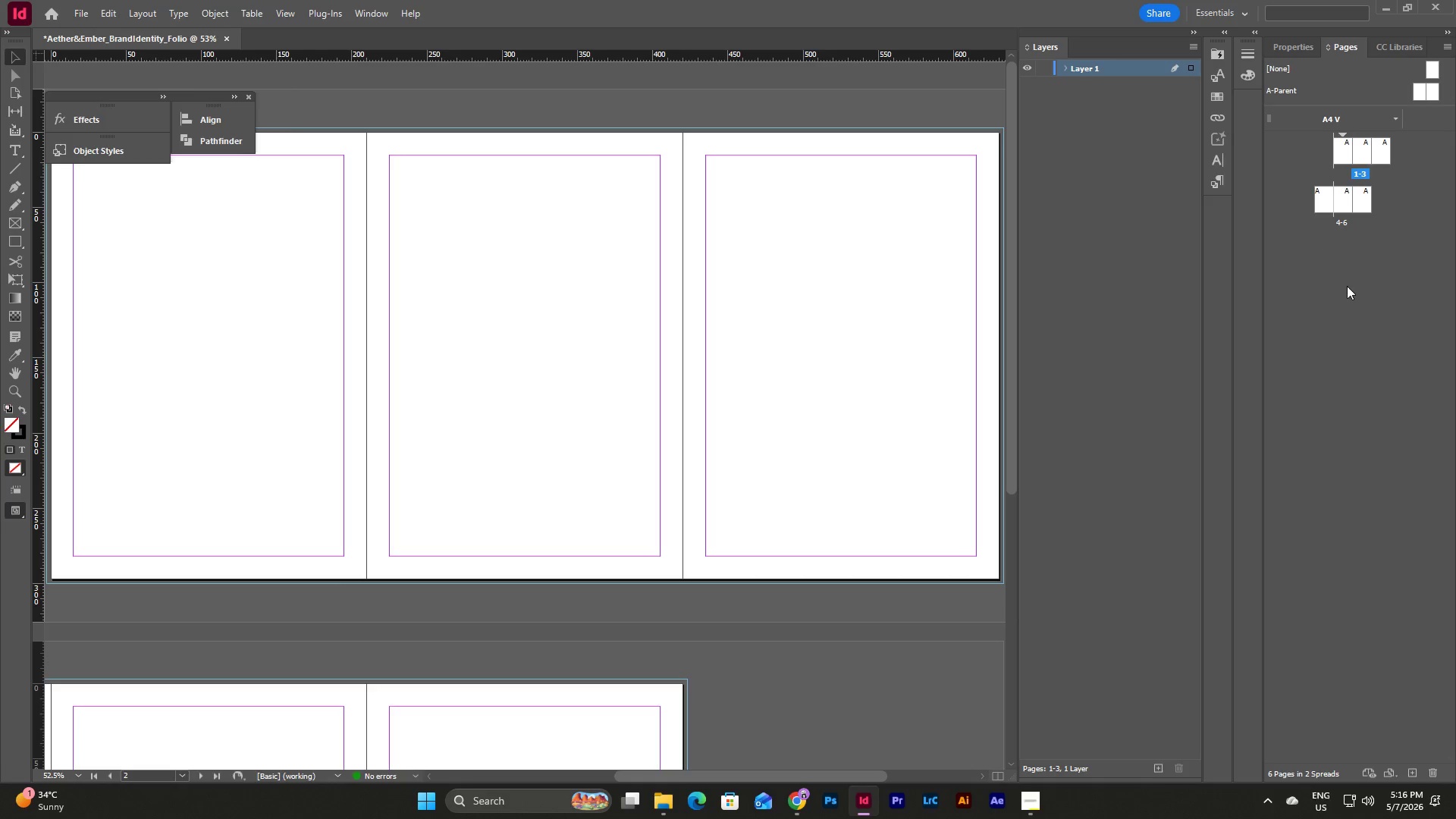 
left_click([1347, 287])
 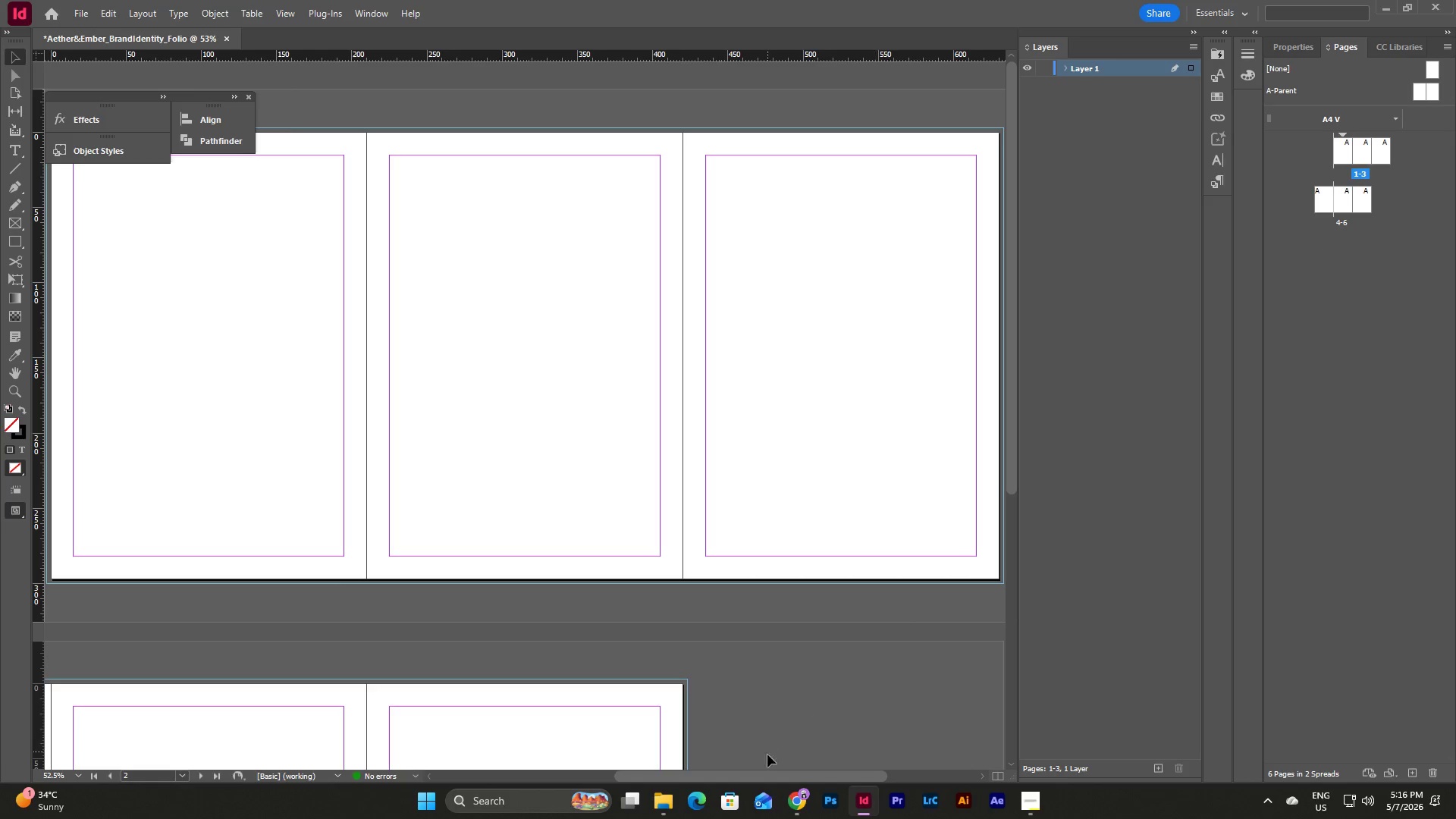 
left_click_drag(start_coordinate=[767, 780], to_coordinate=[674, 768])
 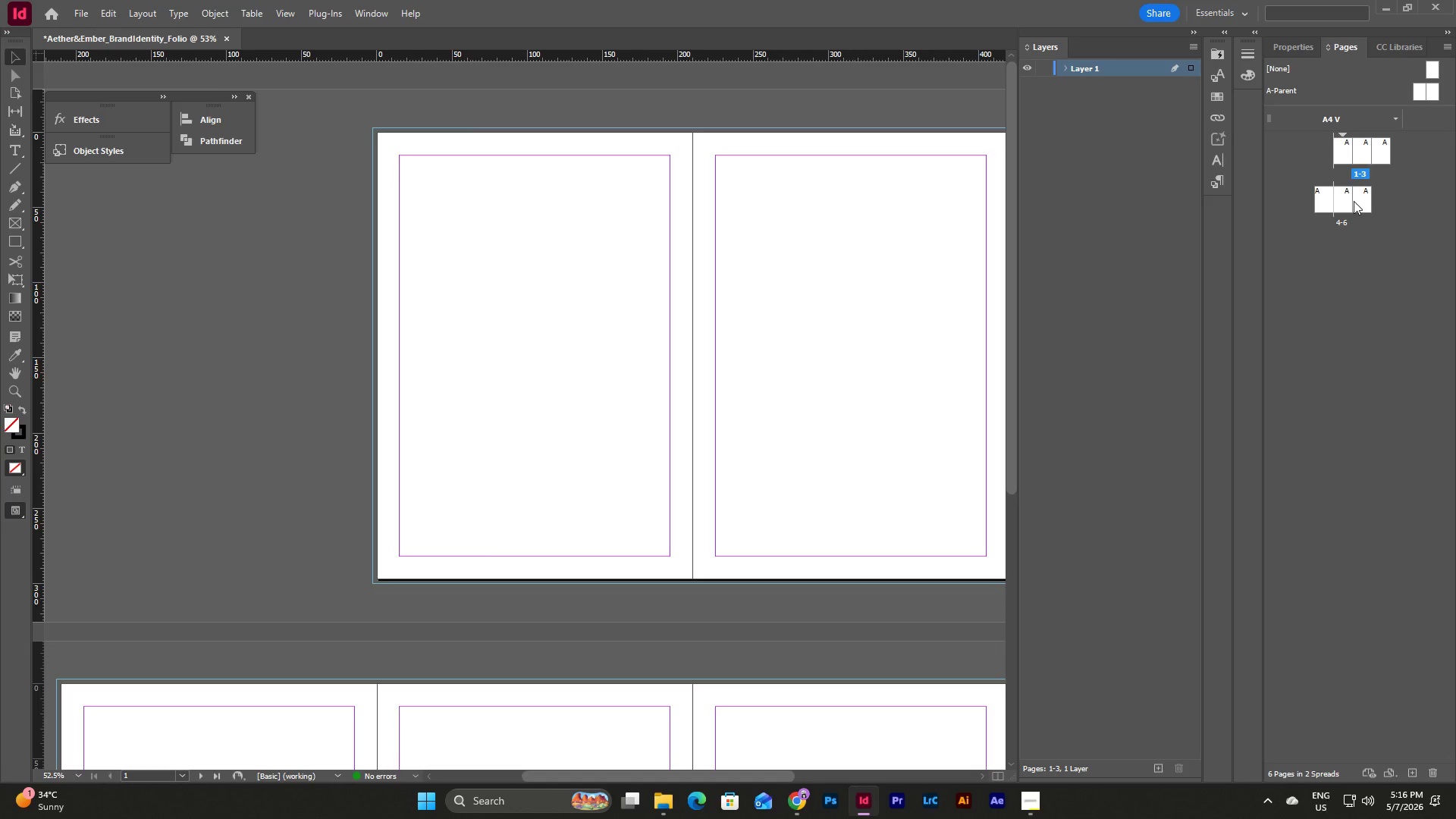 
left_click_drag(start_coordinate=[1362, 199], to_coordinate=[1387, 199])
 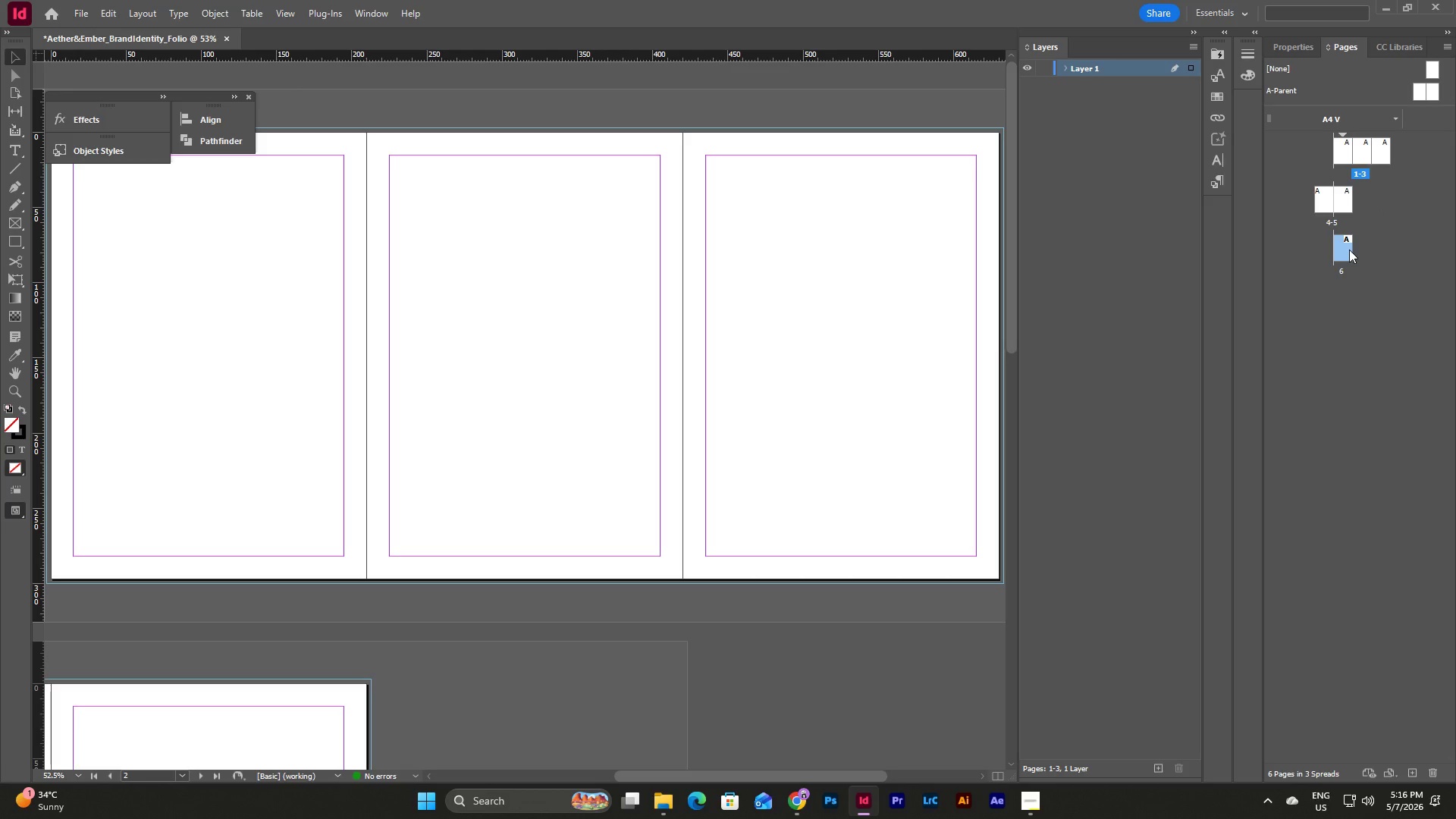 
key(Control+Z)
 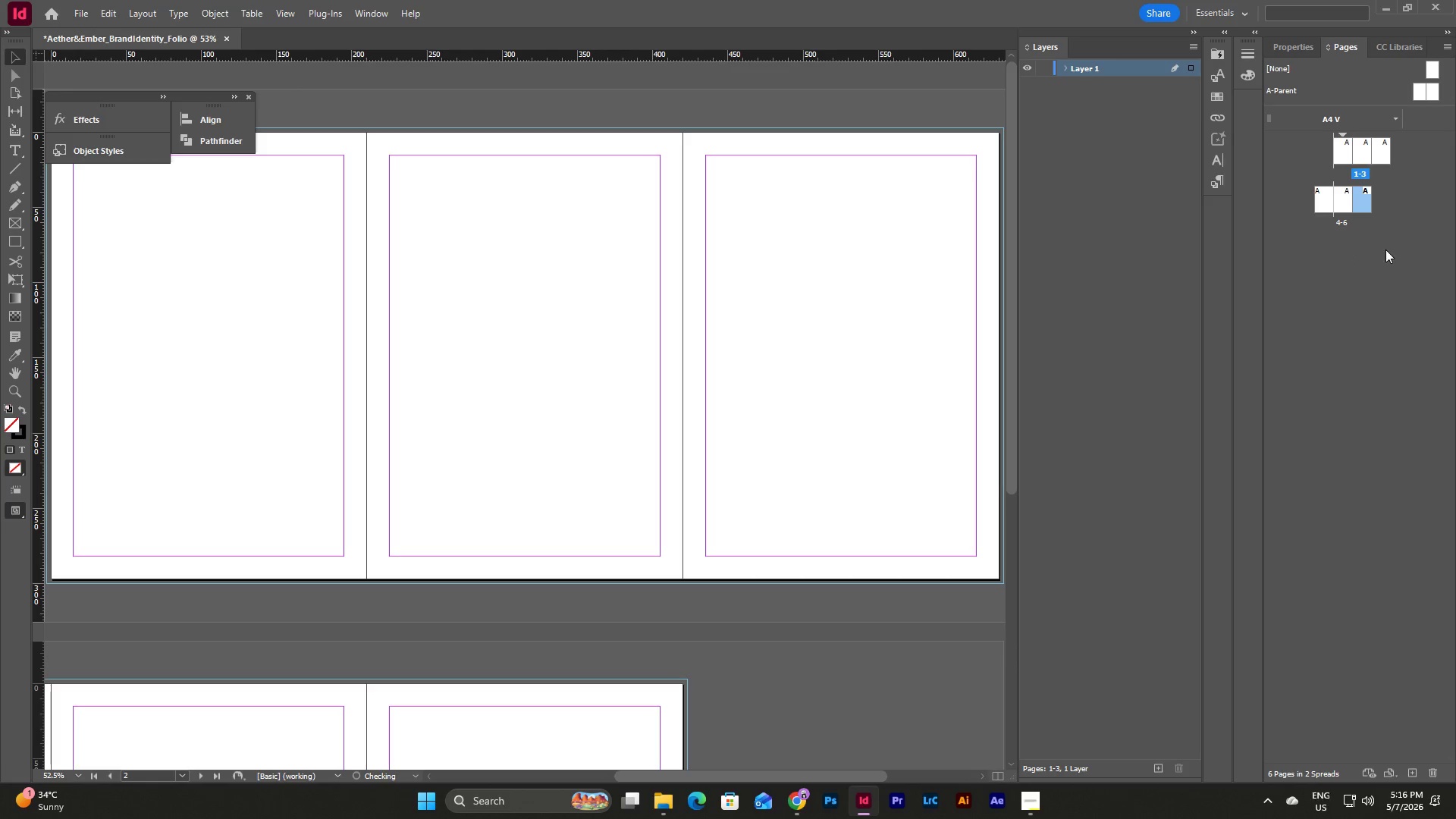 
left_click([1385, 249])
 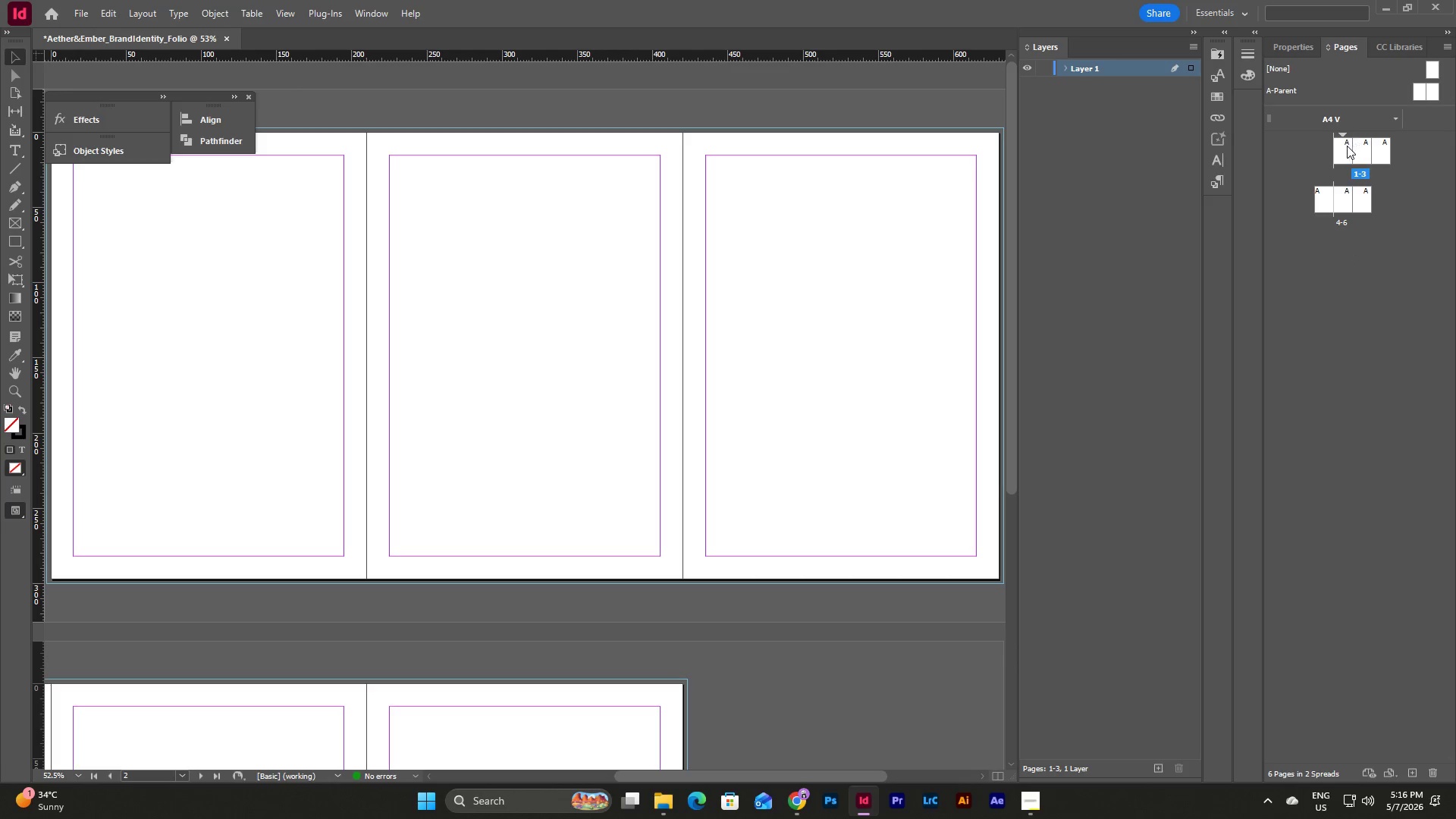 
left_click_drag(start_coordinate=[1341, 147], to_coordinate=[1324, 150])
 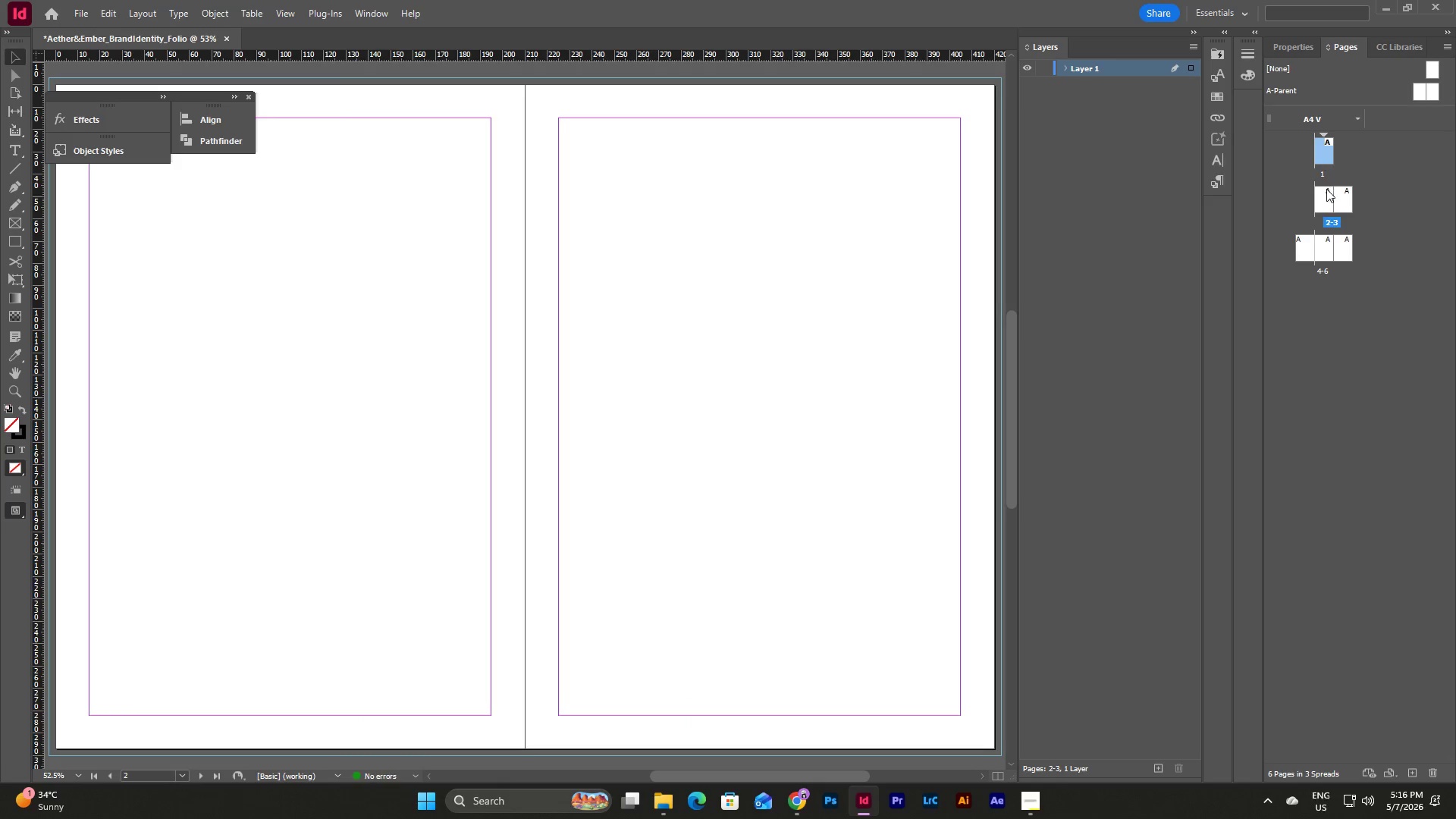 
hold_key(key=ControlLeft, duration=0.72)